 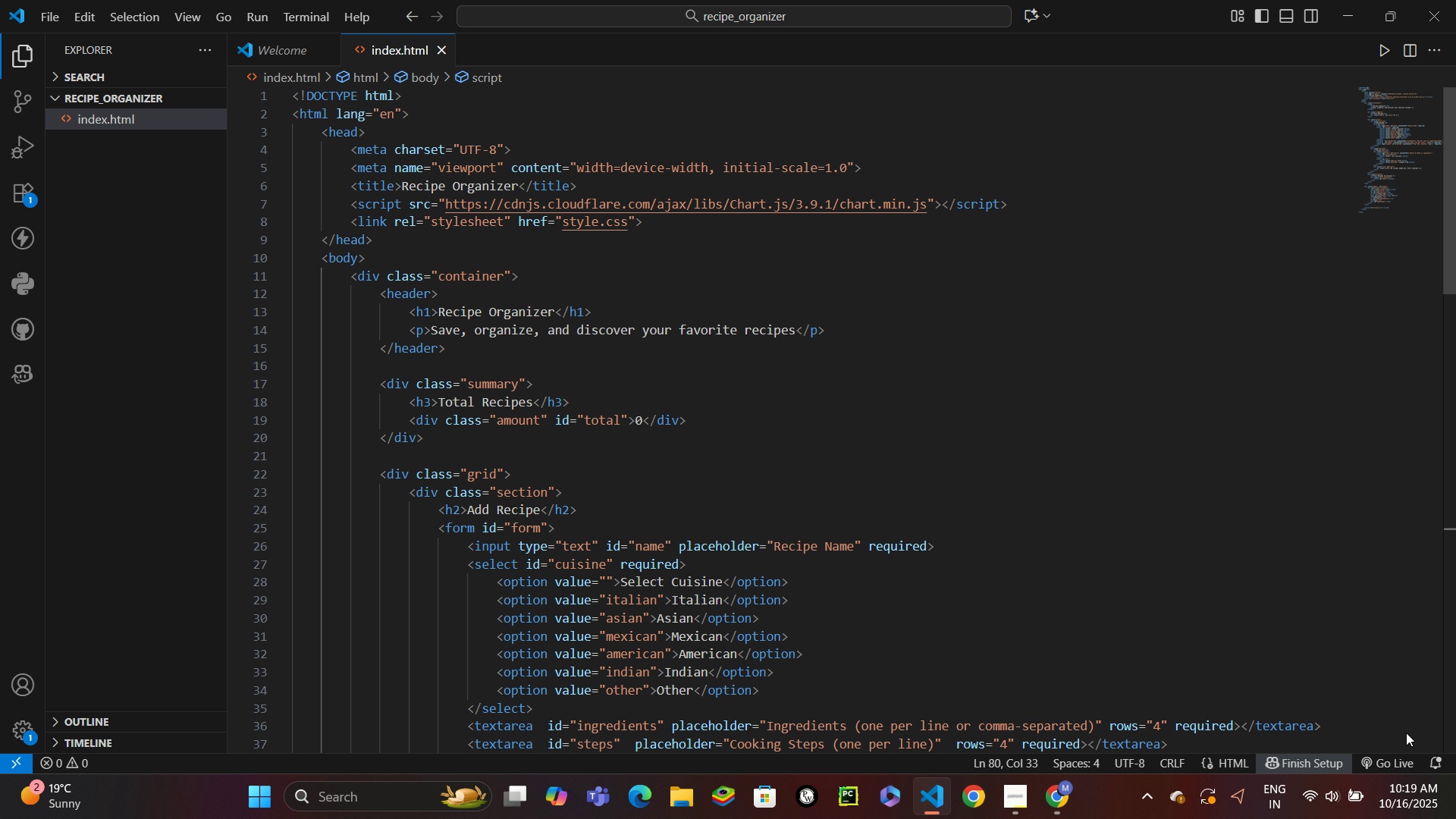 
left_click([1395, 766])
 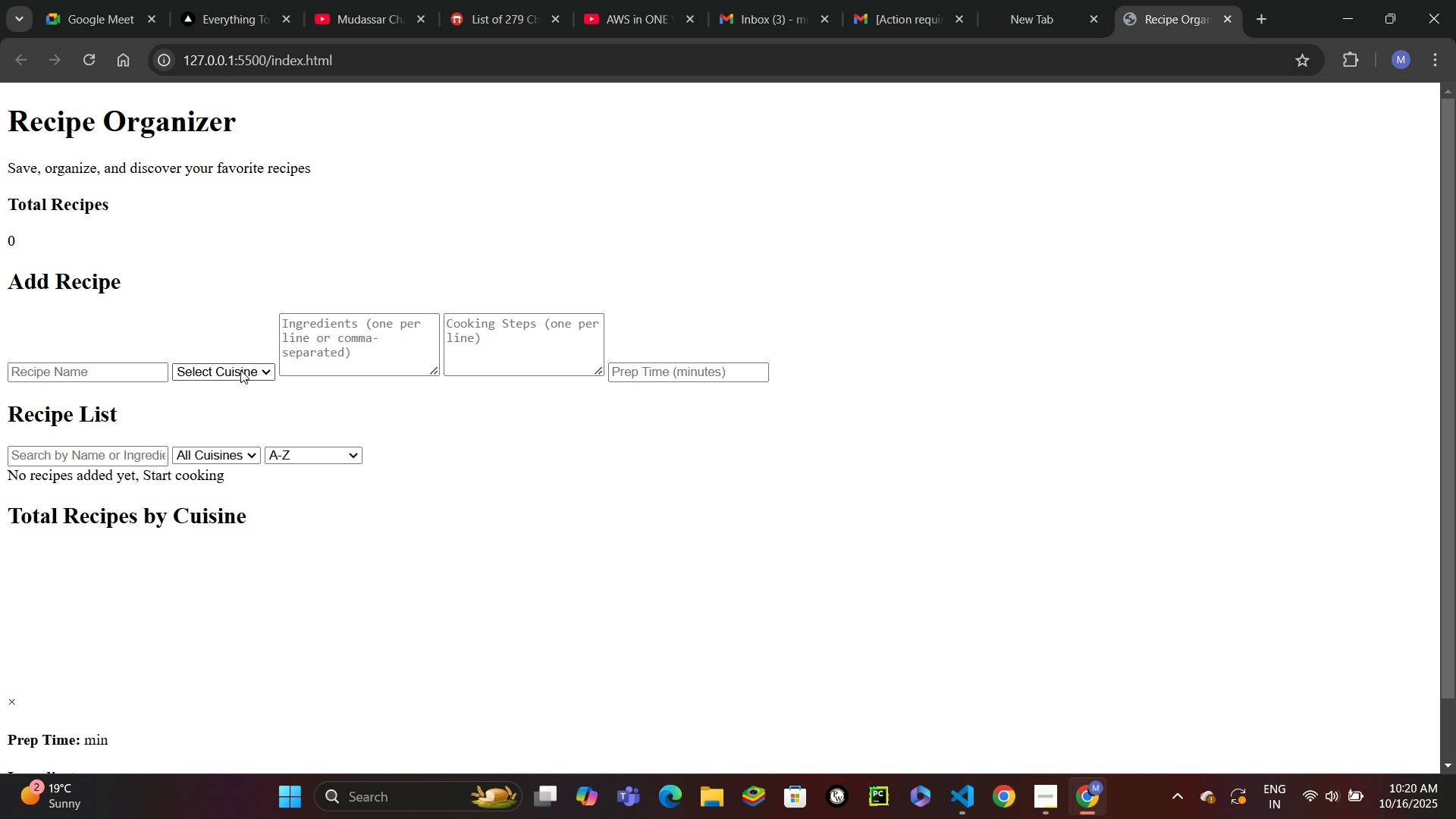 
wait(14.71)
 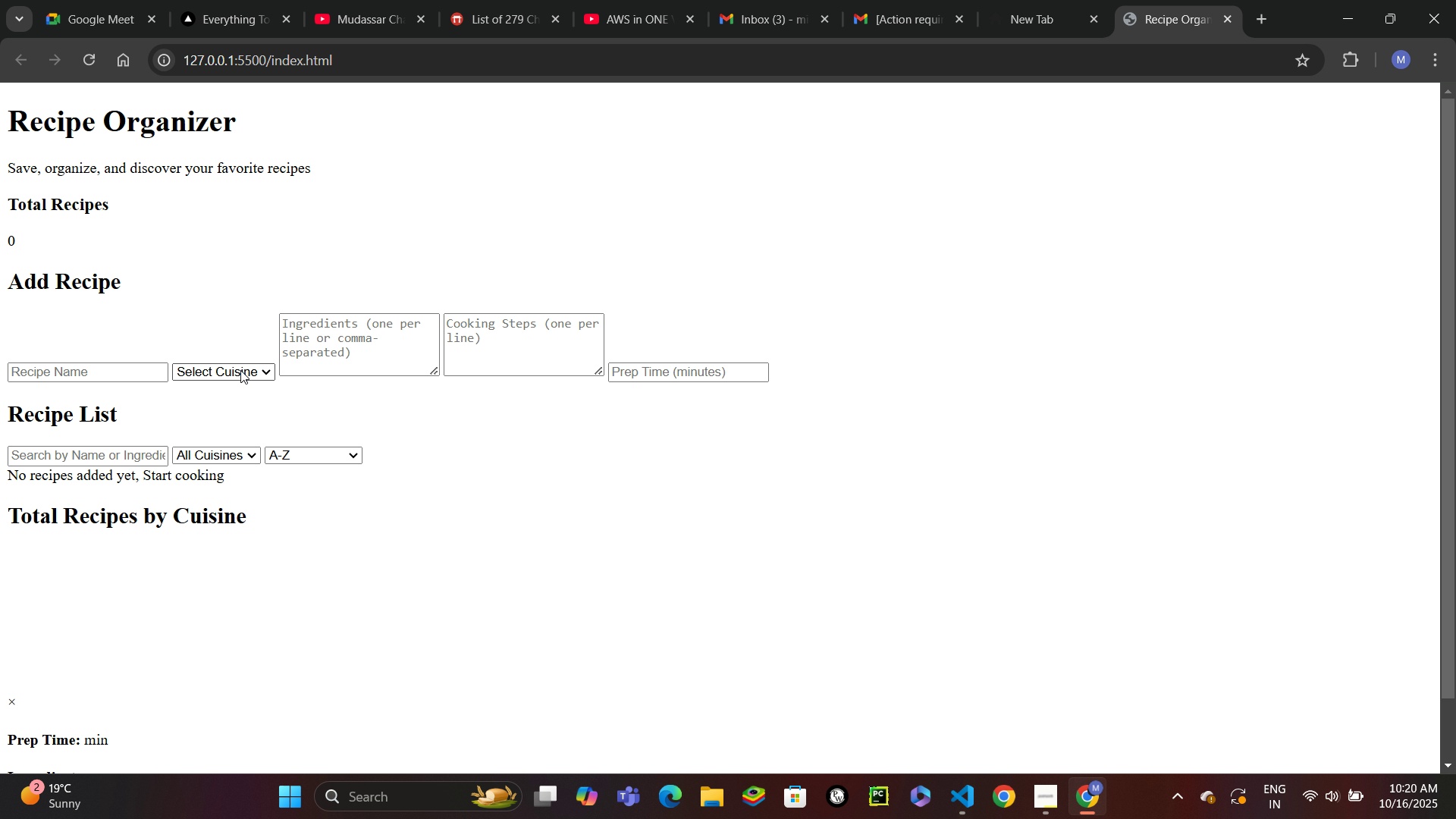 
double_click([234, 457])
 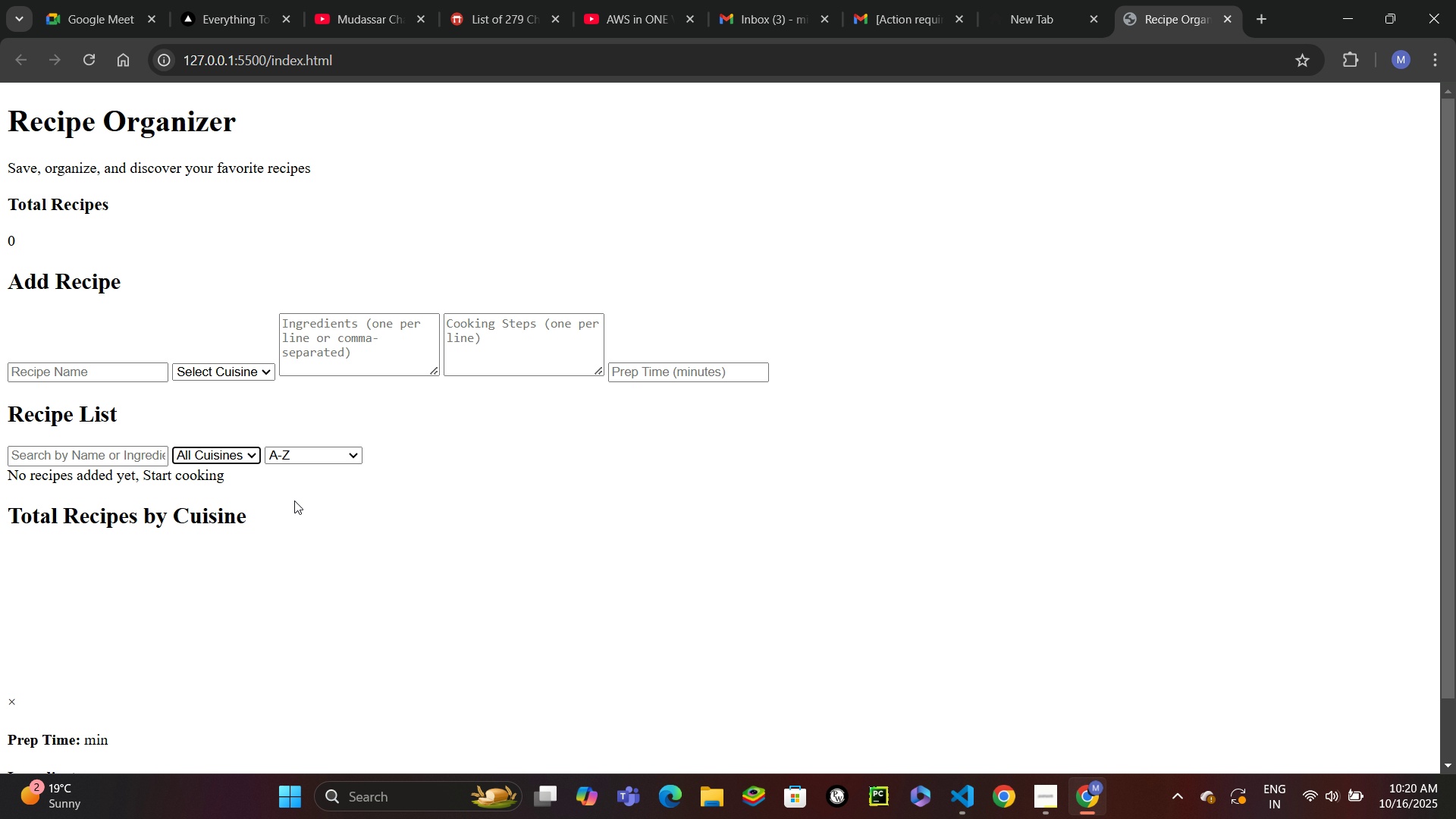 
scroll: coordinate [281, 504], scroll_direction: down, amount: 4.0
 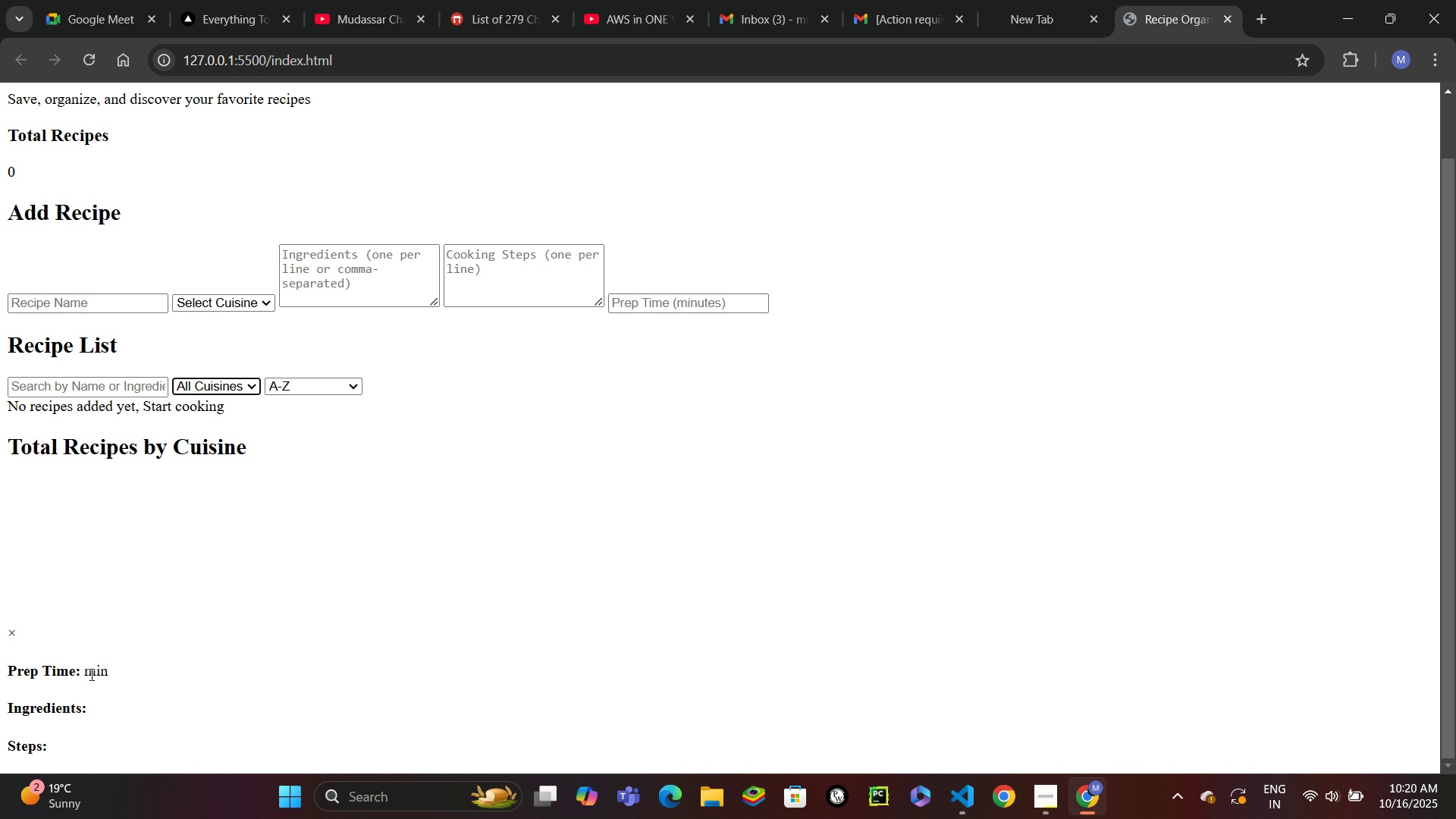 
wait(5.38)
 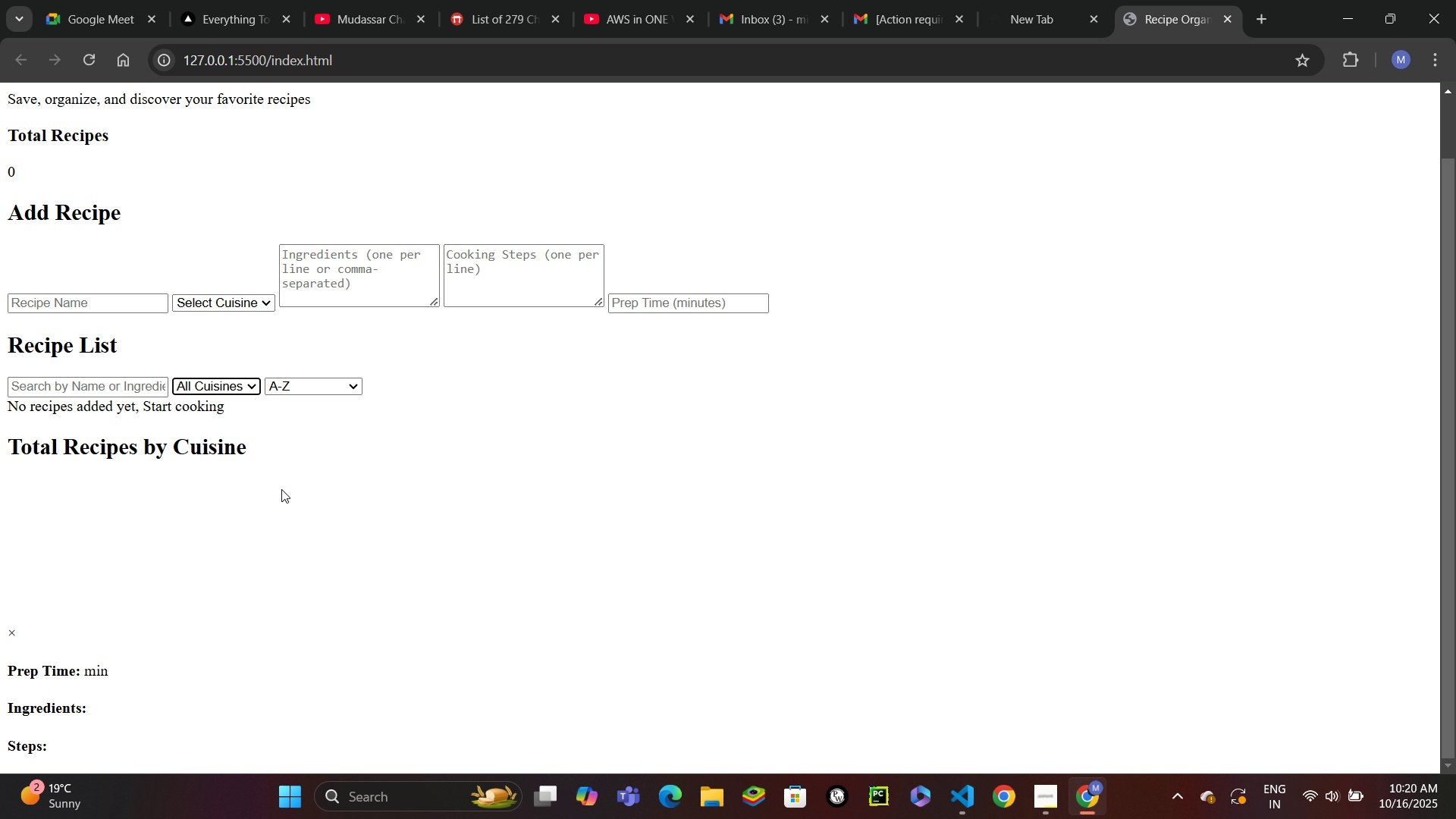 
scroll: coordinate [264, 500], scroll_direction: up, amount: 4.0
 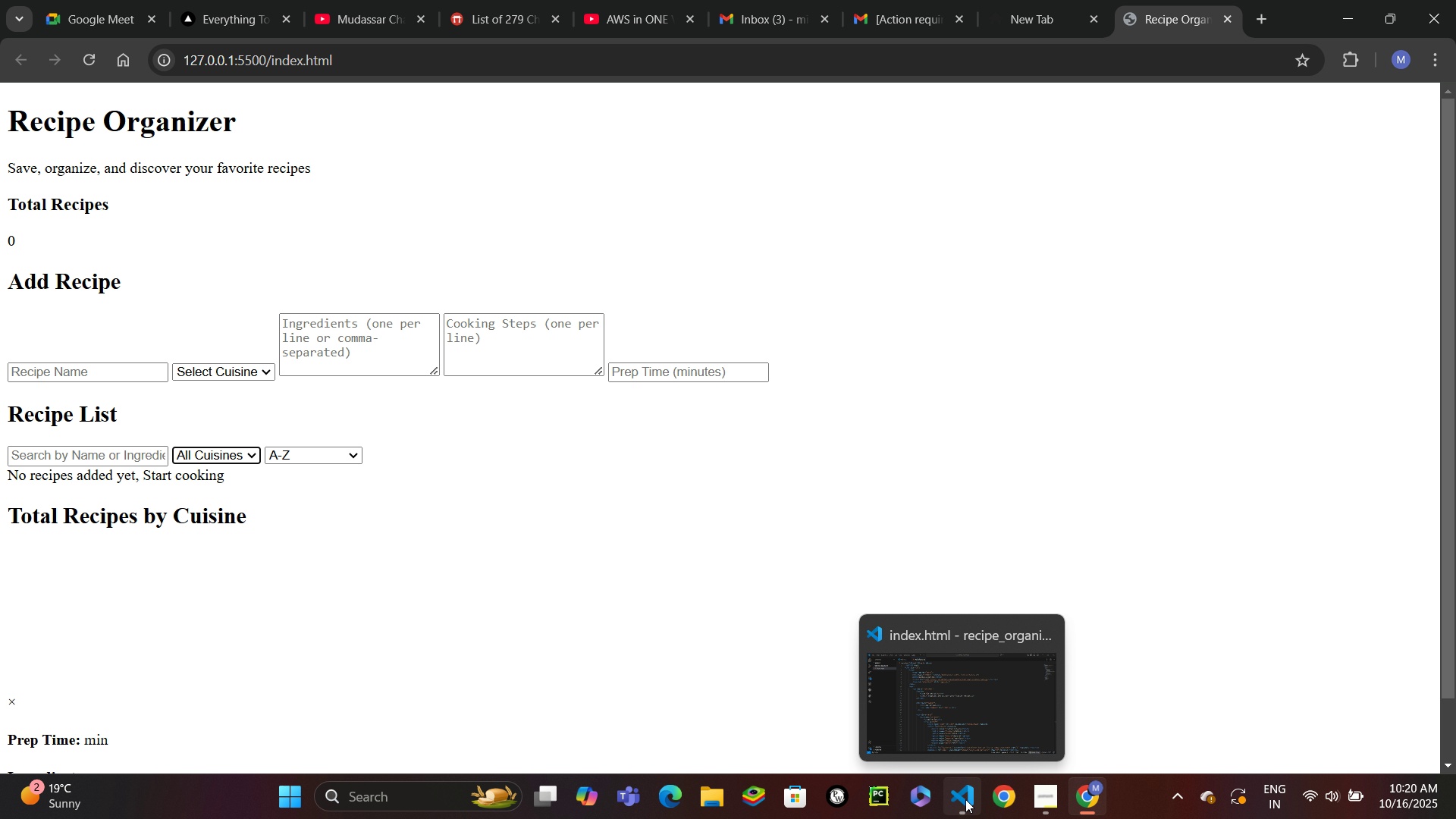 
left_click([965, 799])
 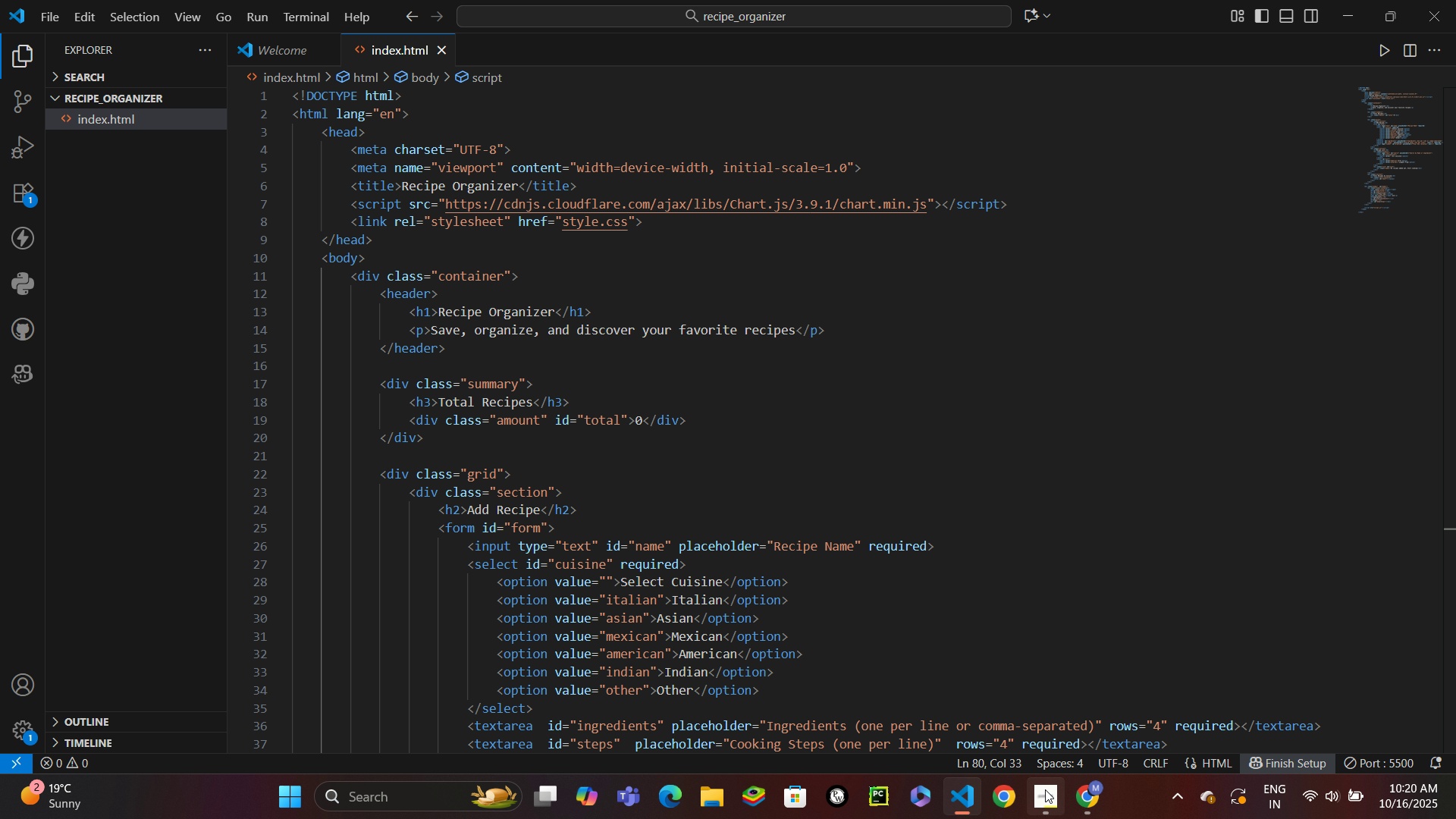 
left_click([1045, 789])